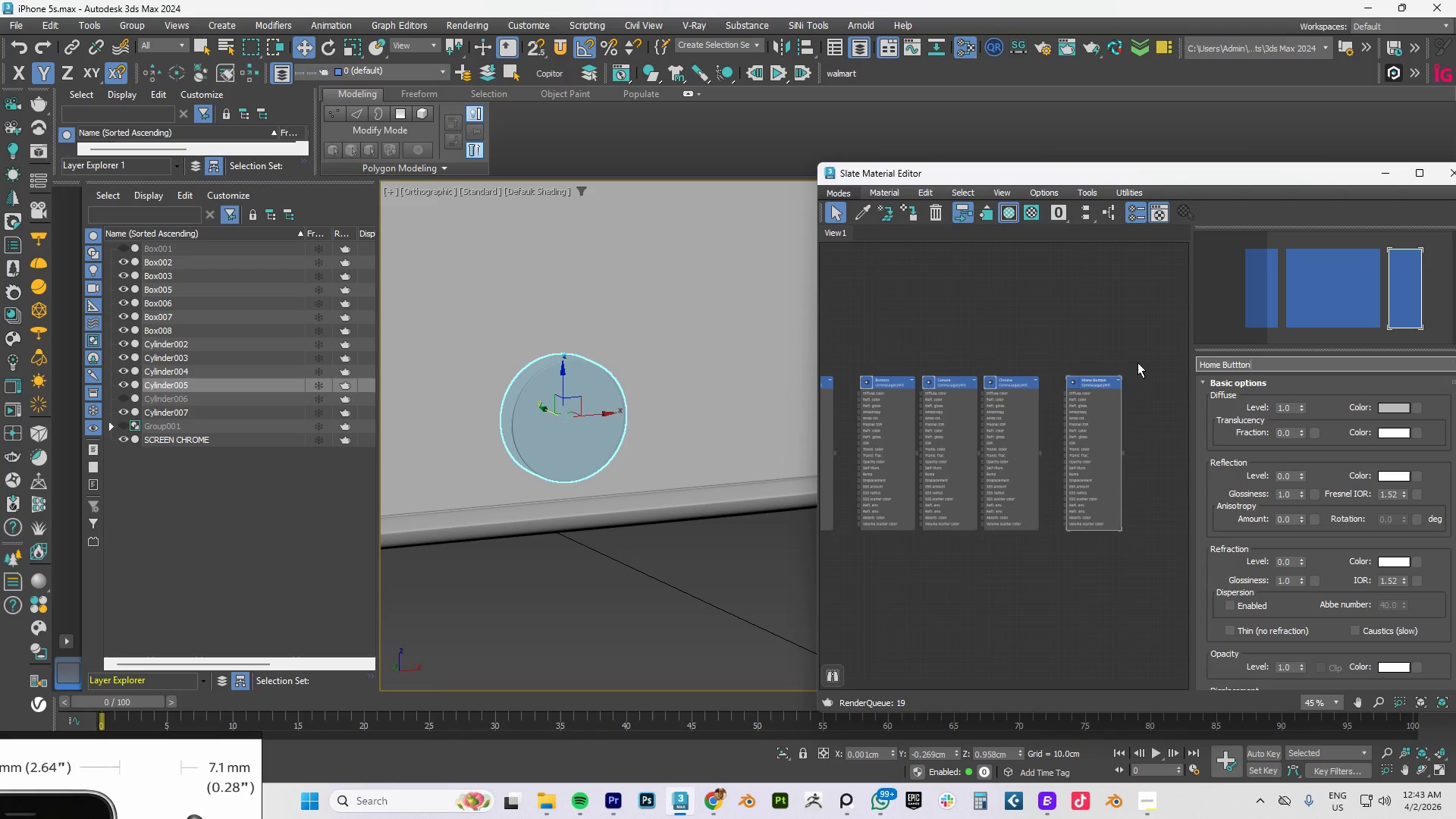 
key(Enter)
 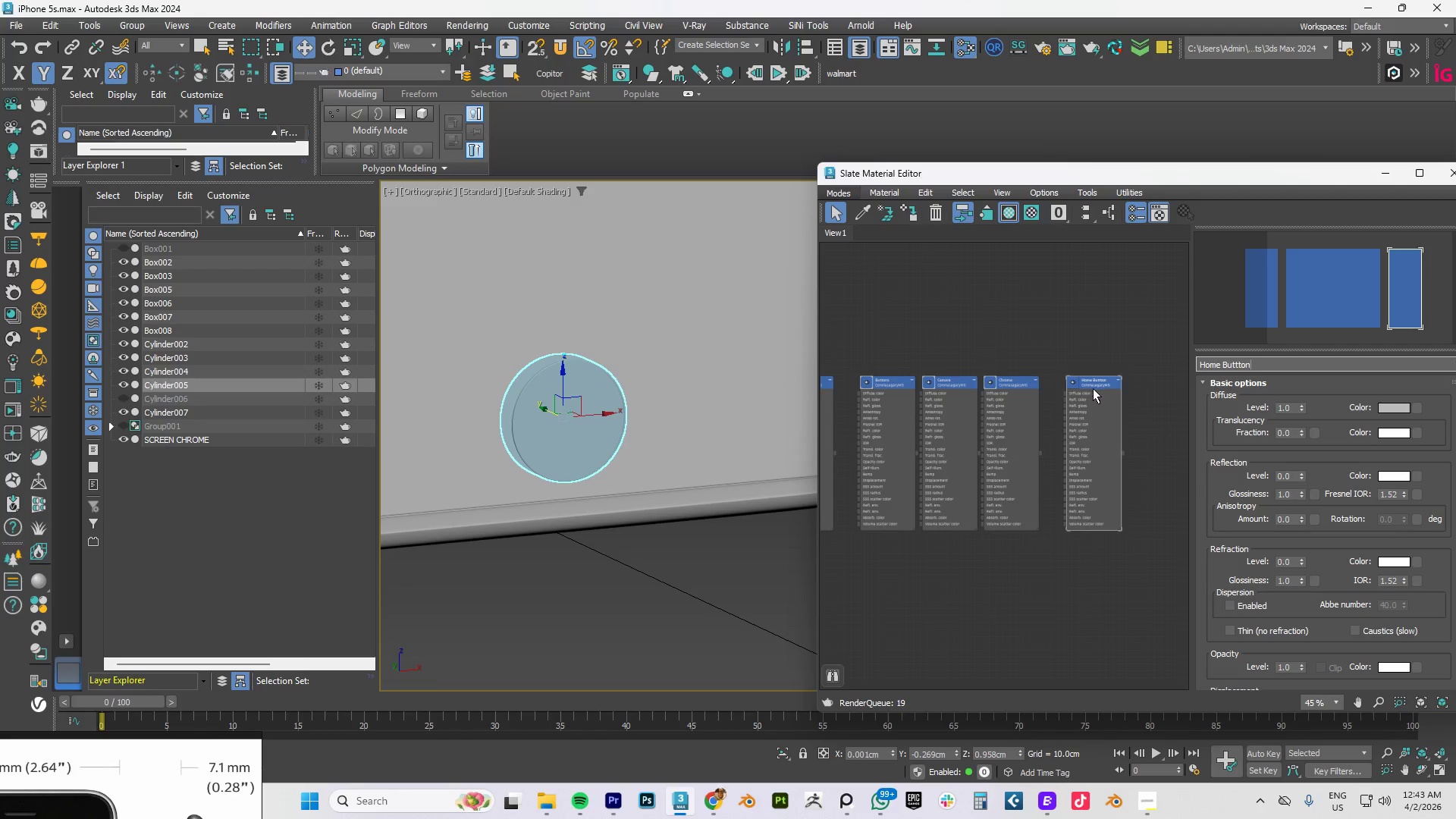 
right_click([1094, 388])
 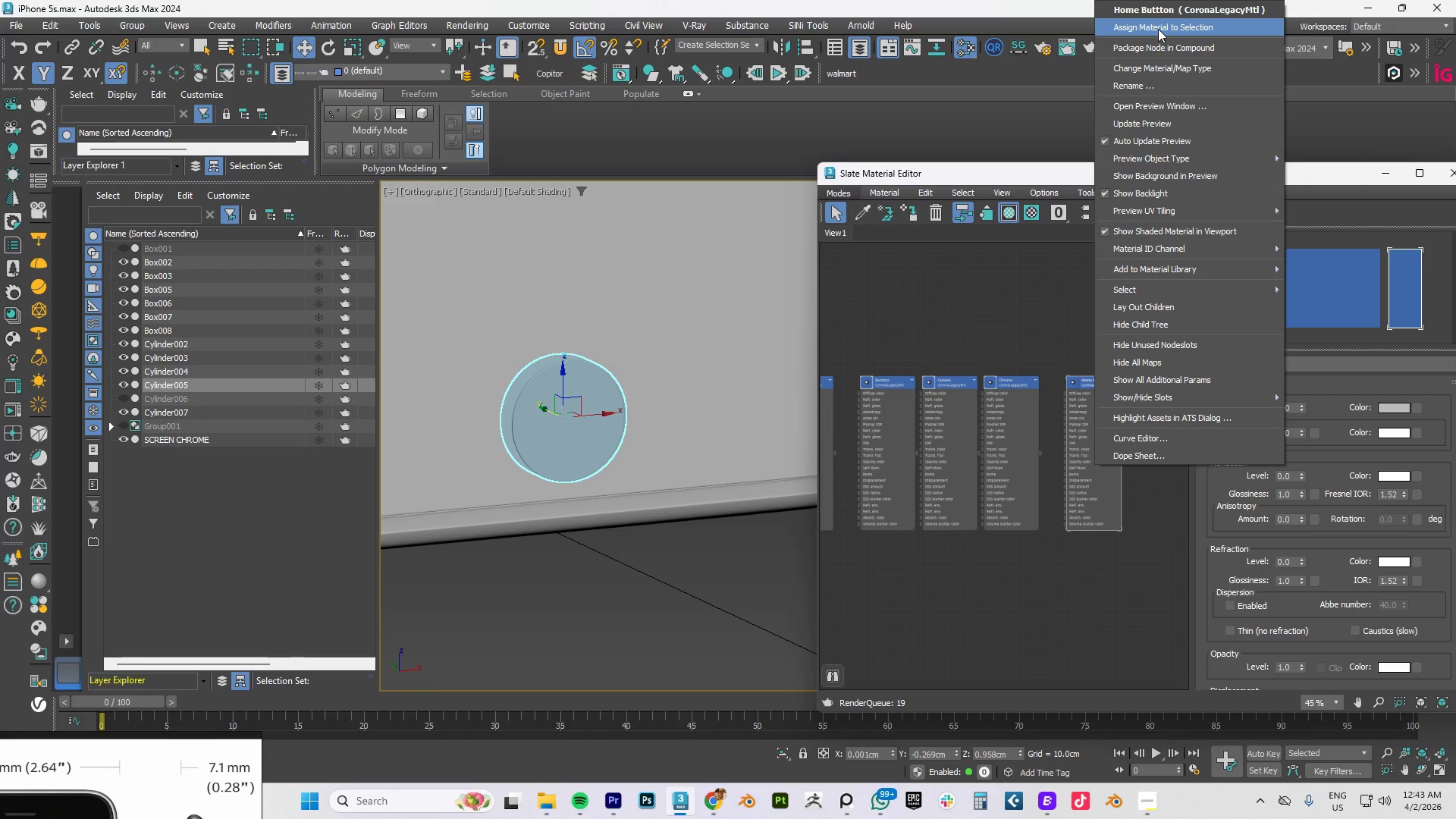 
left_click([1158, 29])
 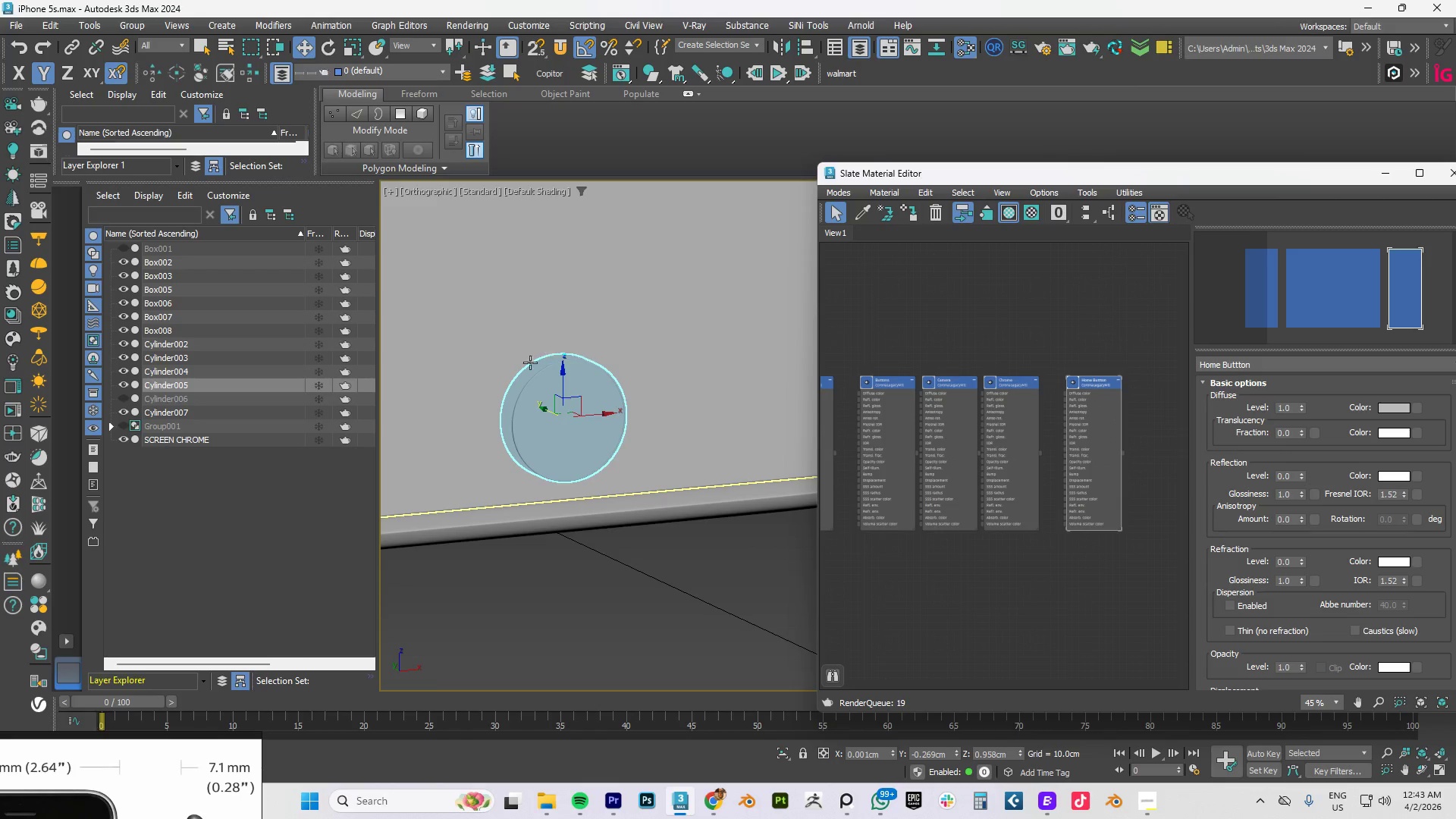 
scroll: coordinate [601, 409], scroll_direction: down, amount: 3.0
 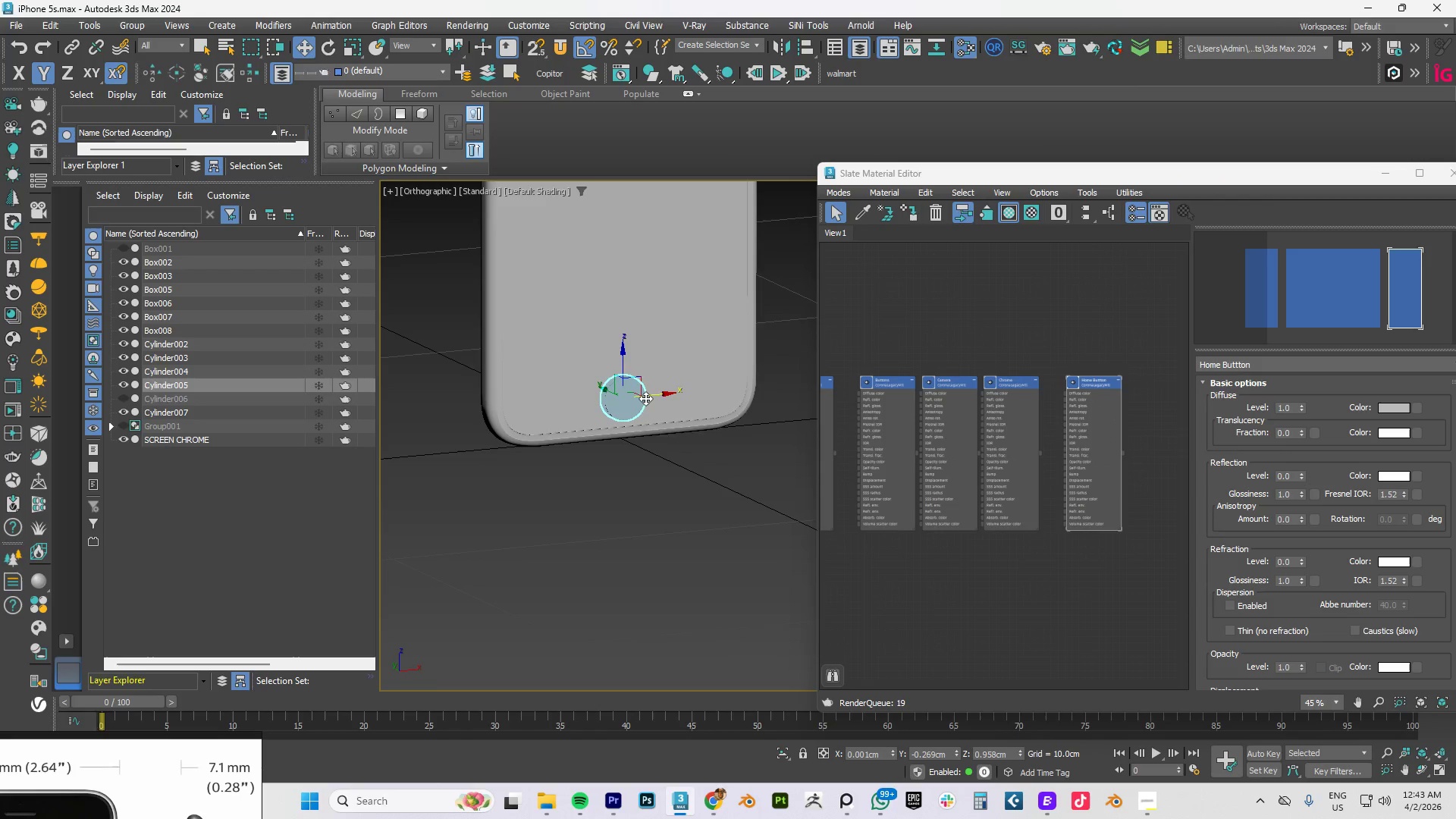 
hold_key(key=AltLeft, duration=1.5)
 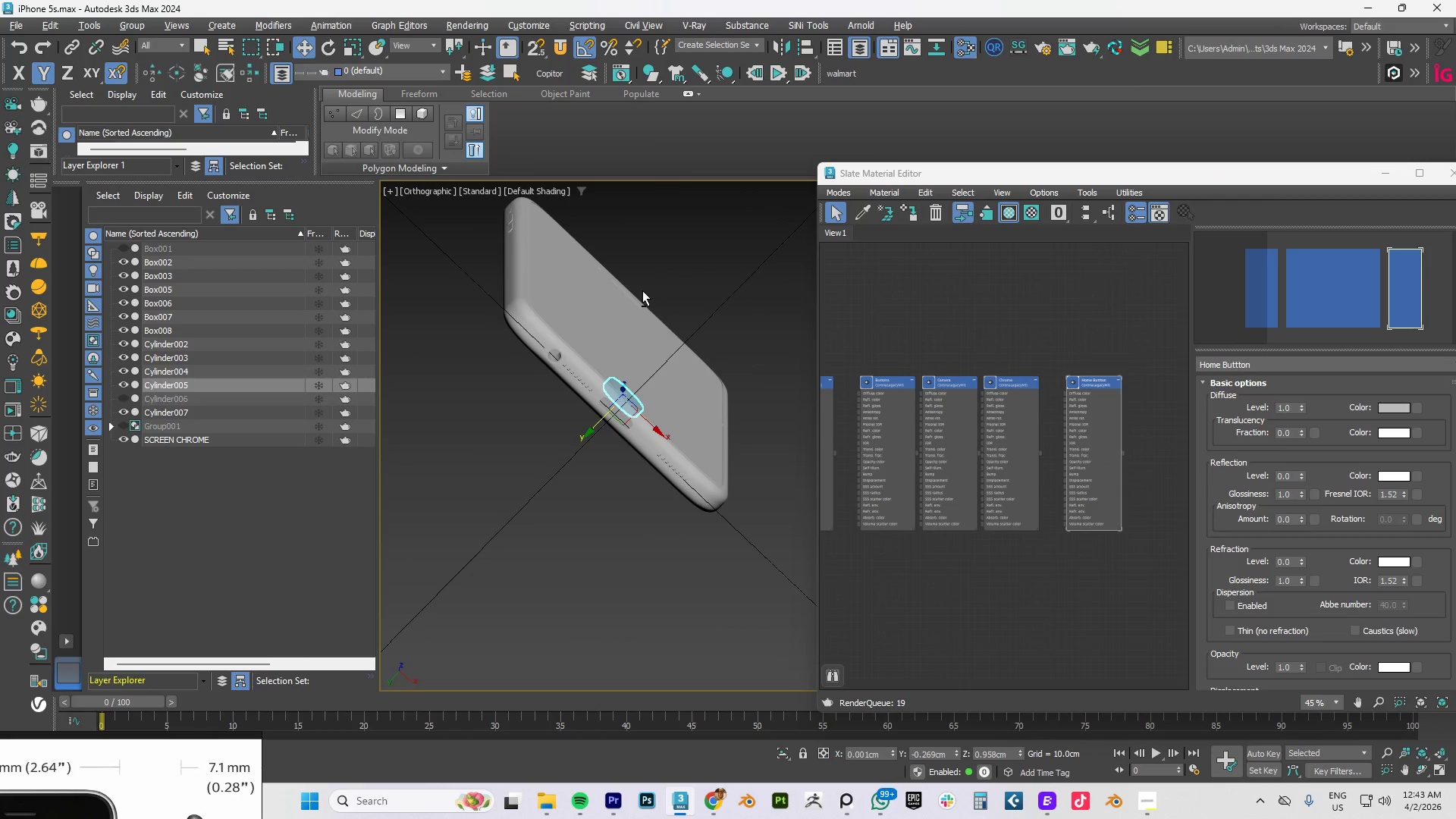 
key(Alt+AltLeft)
 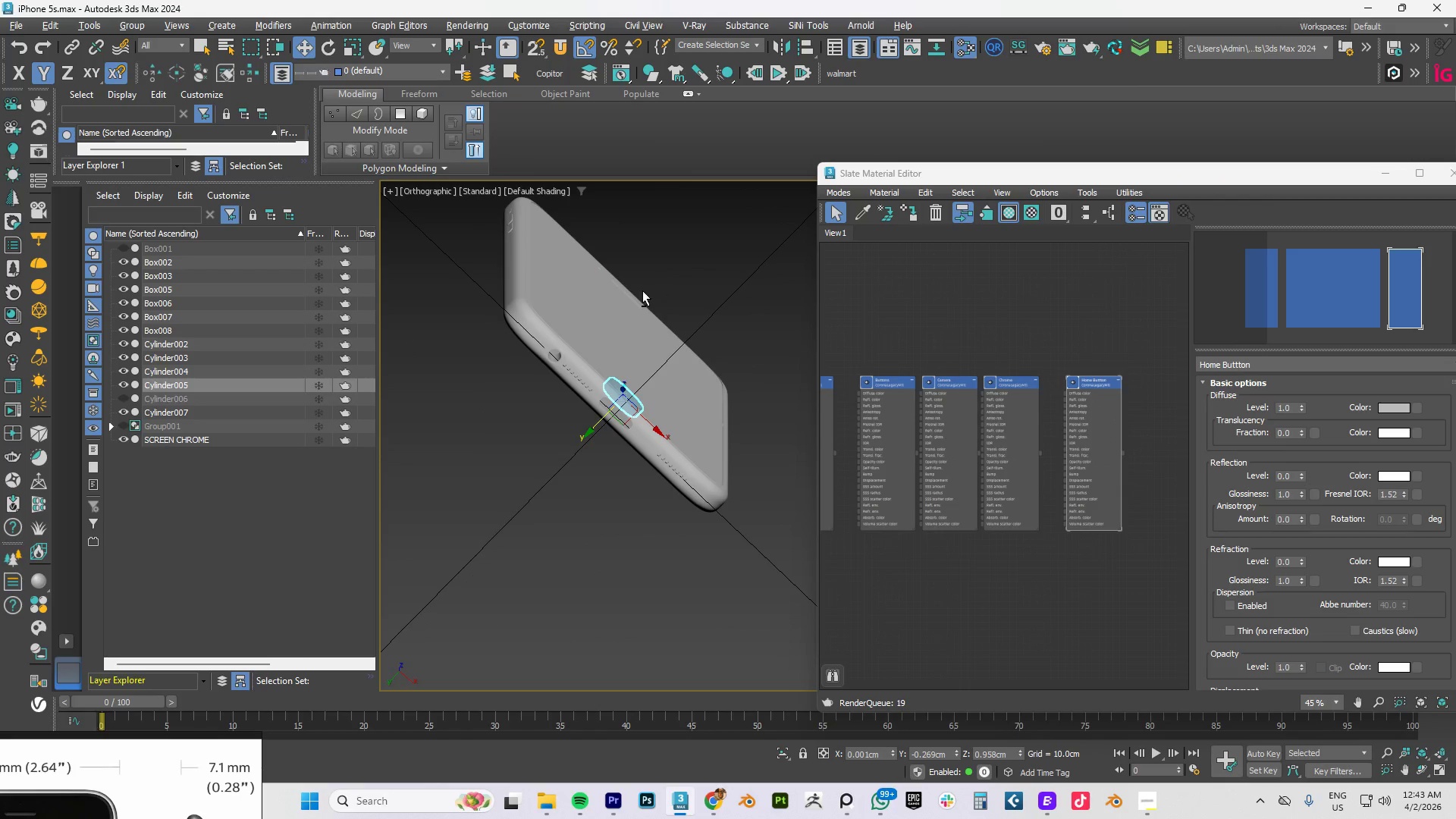 
key(Alt+AltLeft)
 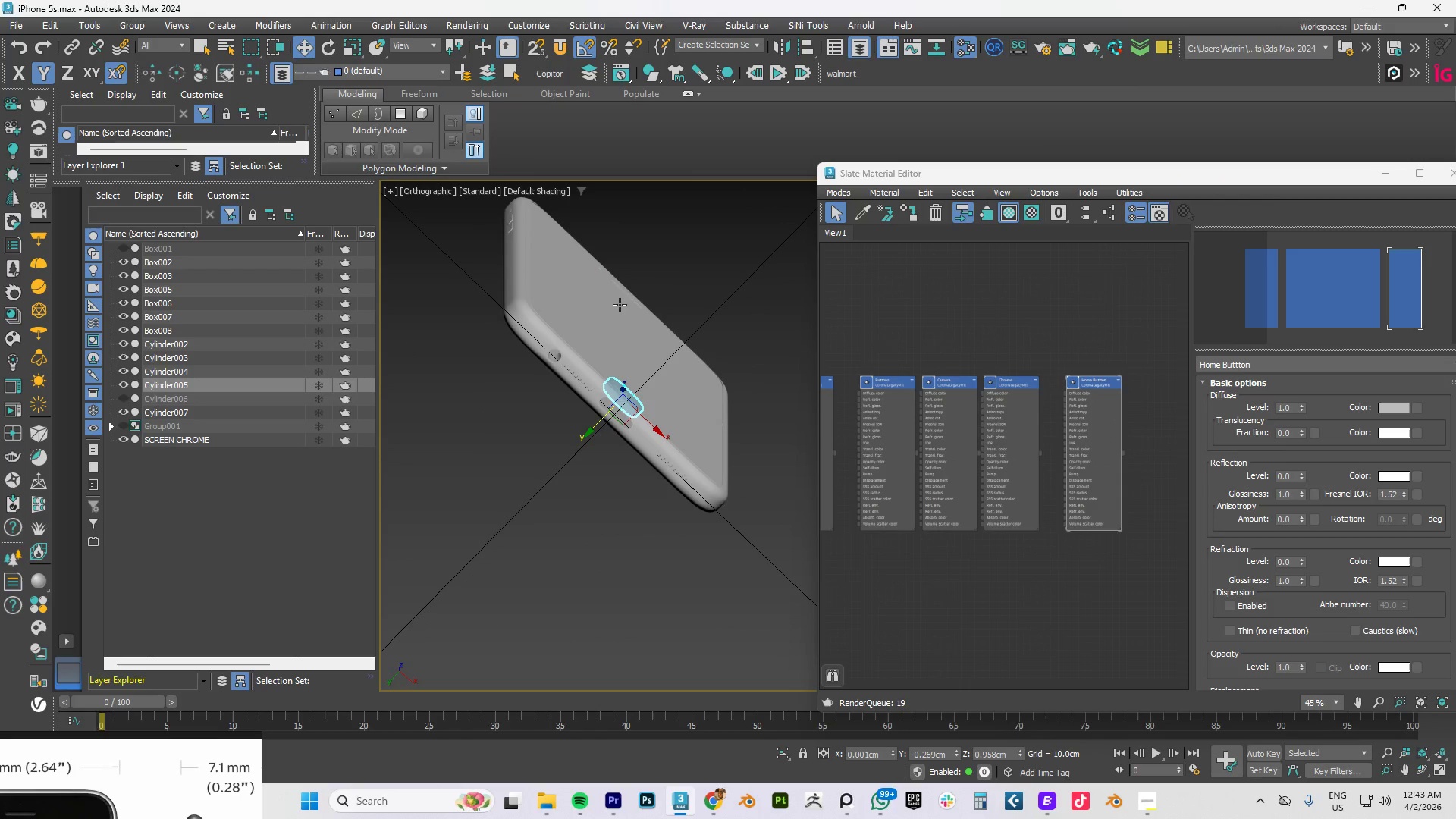 
key(Alt+AltLeft)
 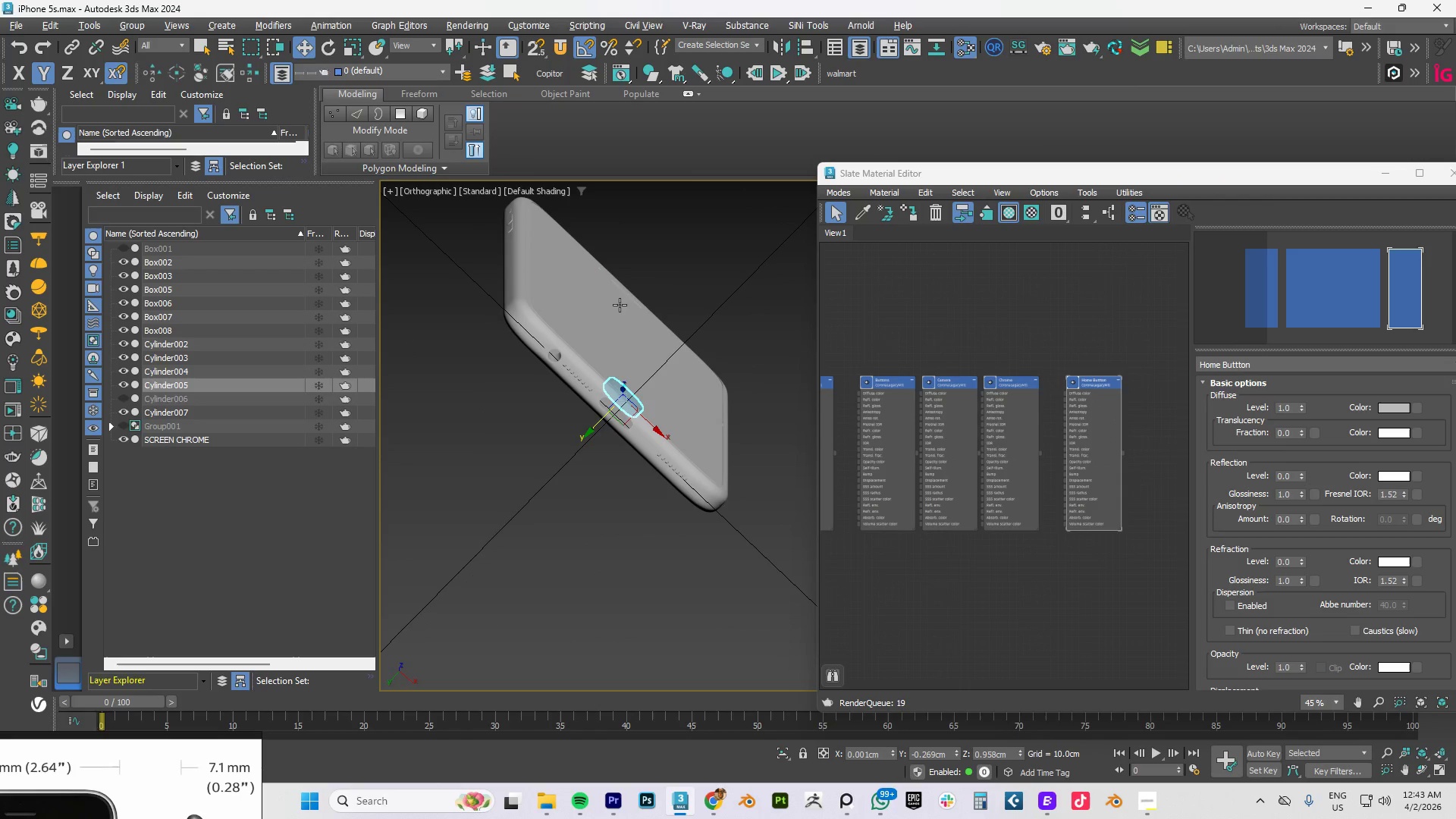 
key(Alt+AltLeft)
 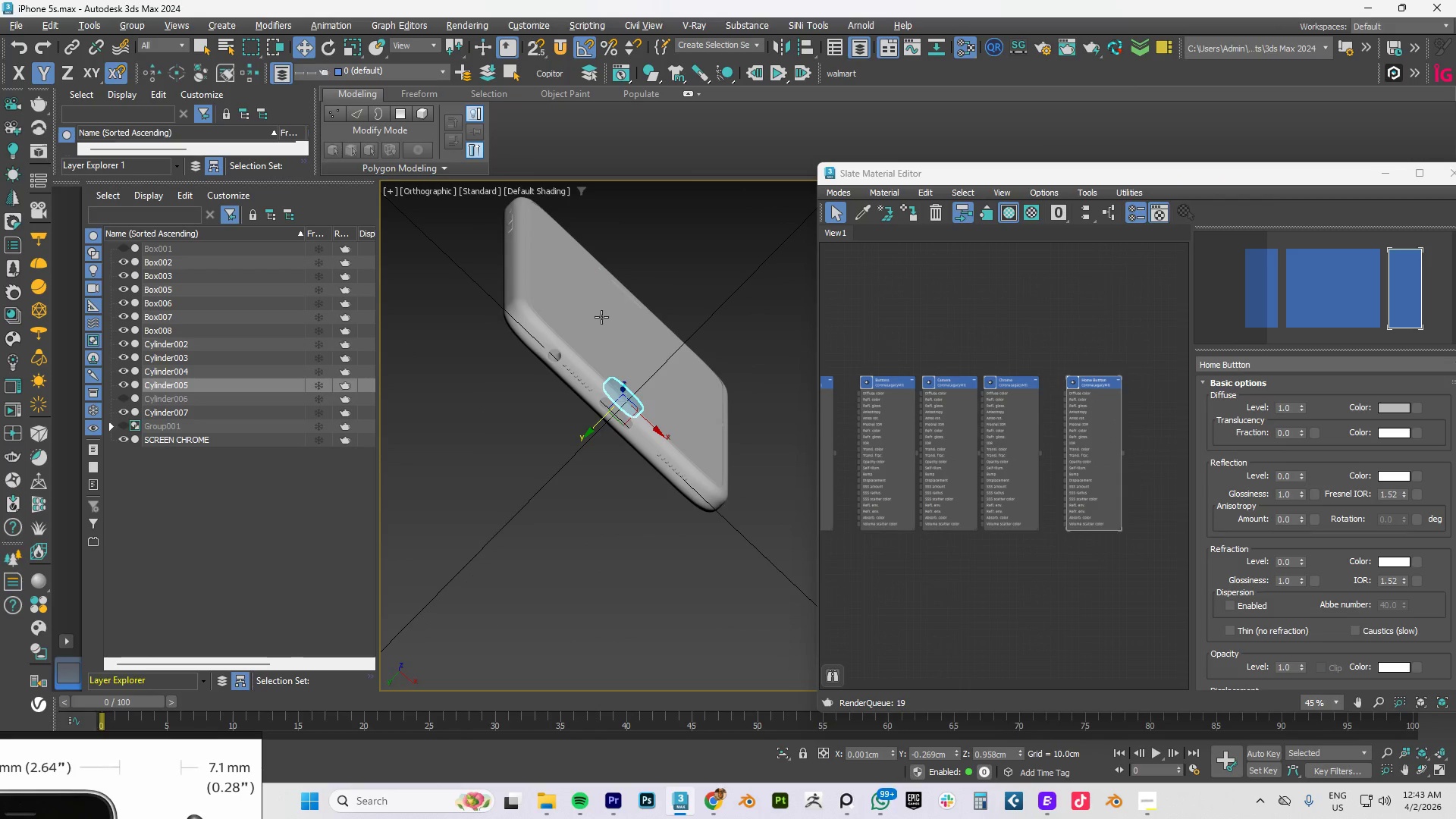 
key(Alt+AltLeft)